 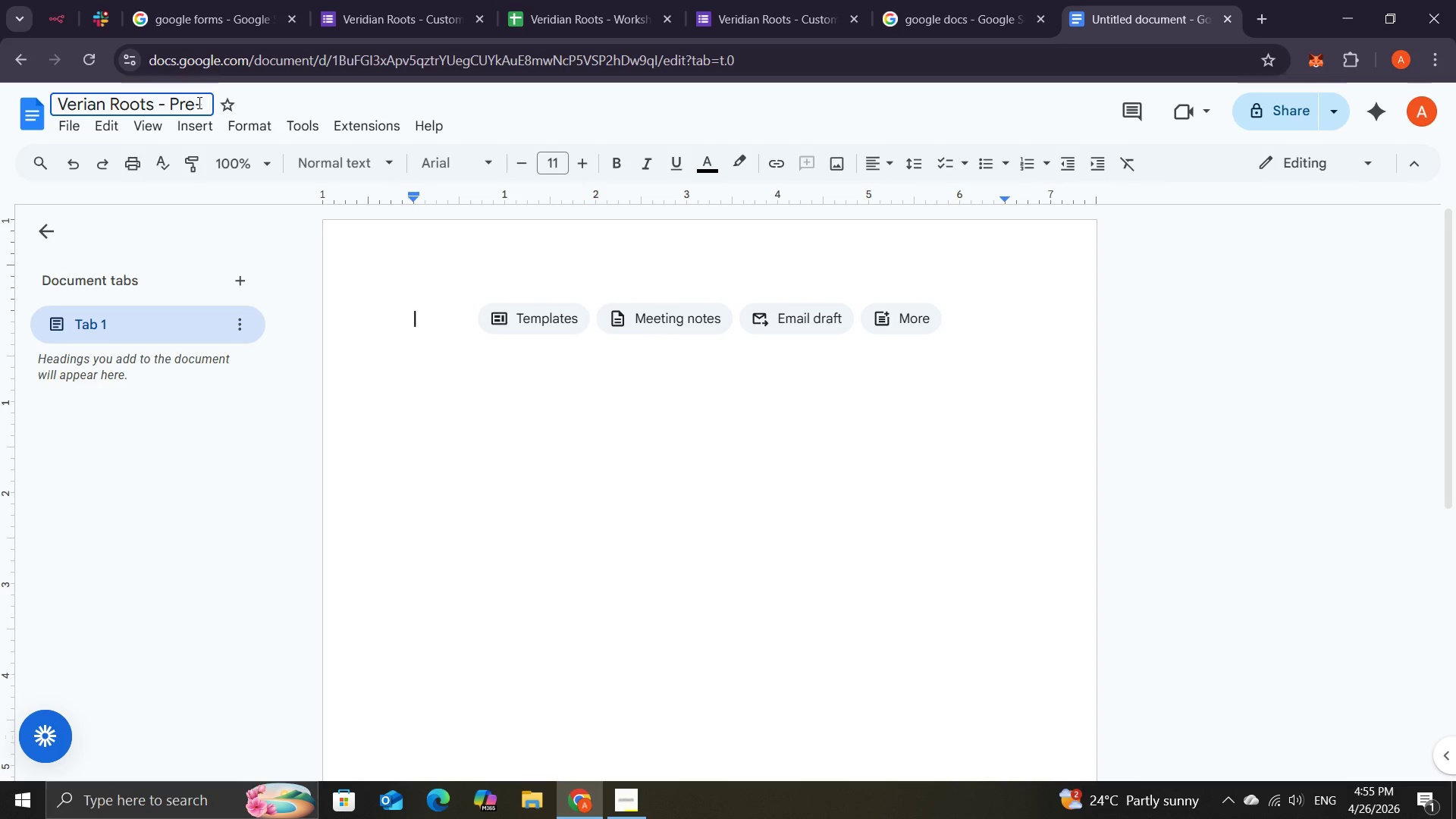 
type(Workshop Waiver)
 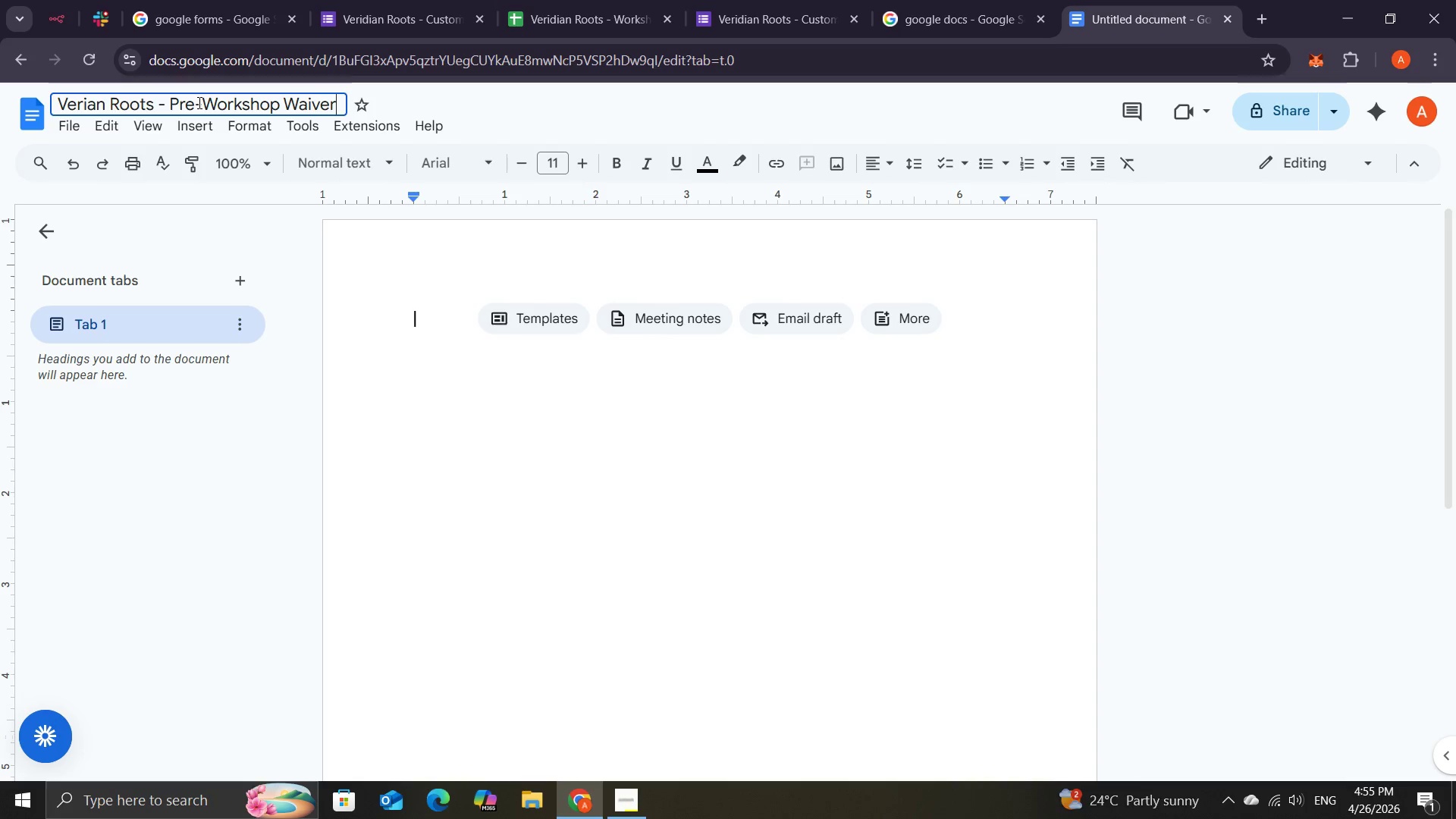 
mouse_move([490, 36])
 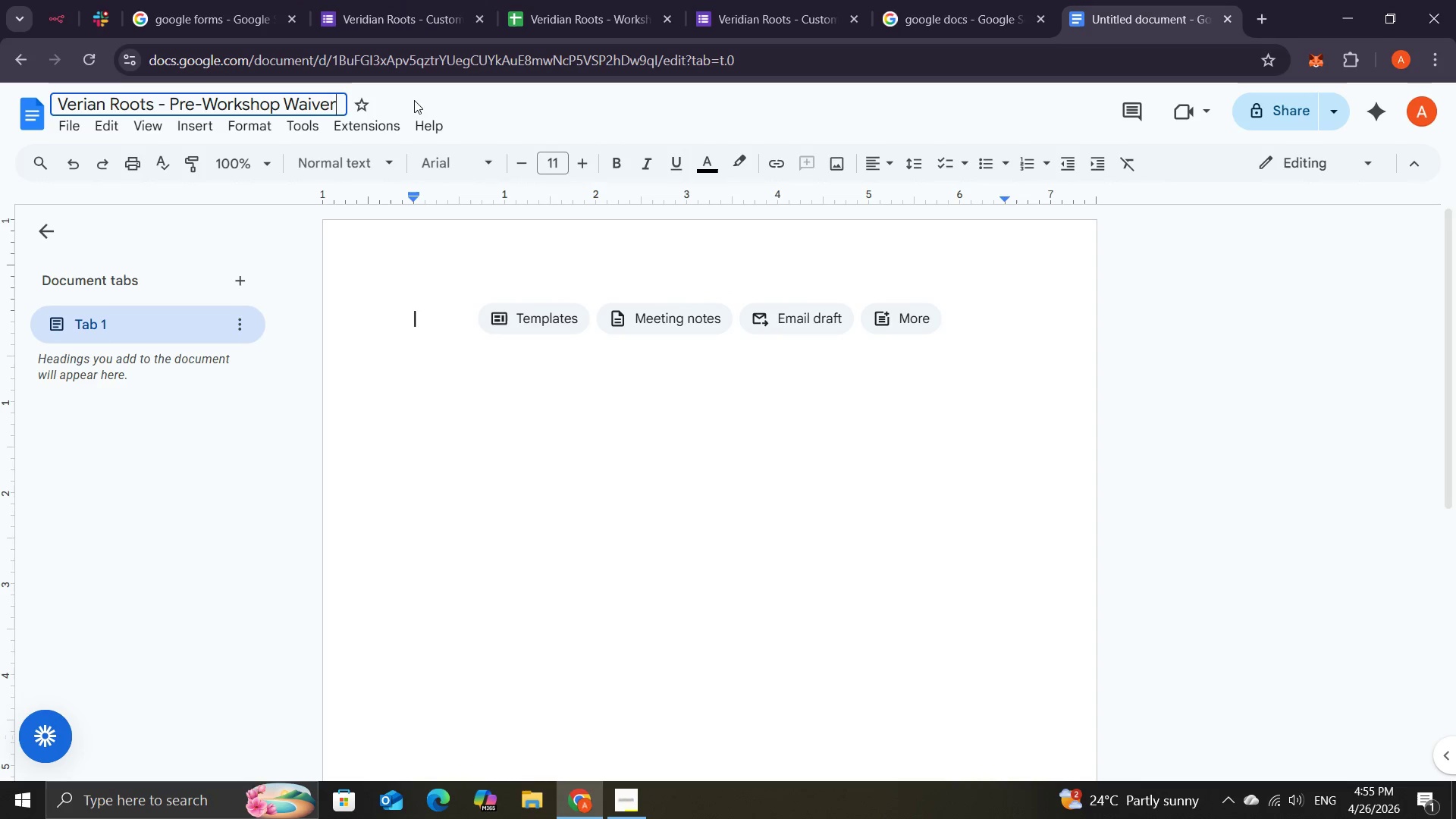 
left_click([414, 100])
 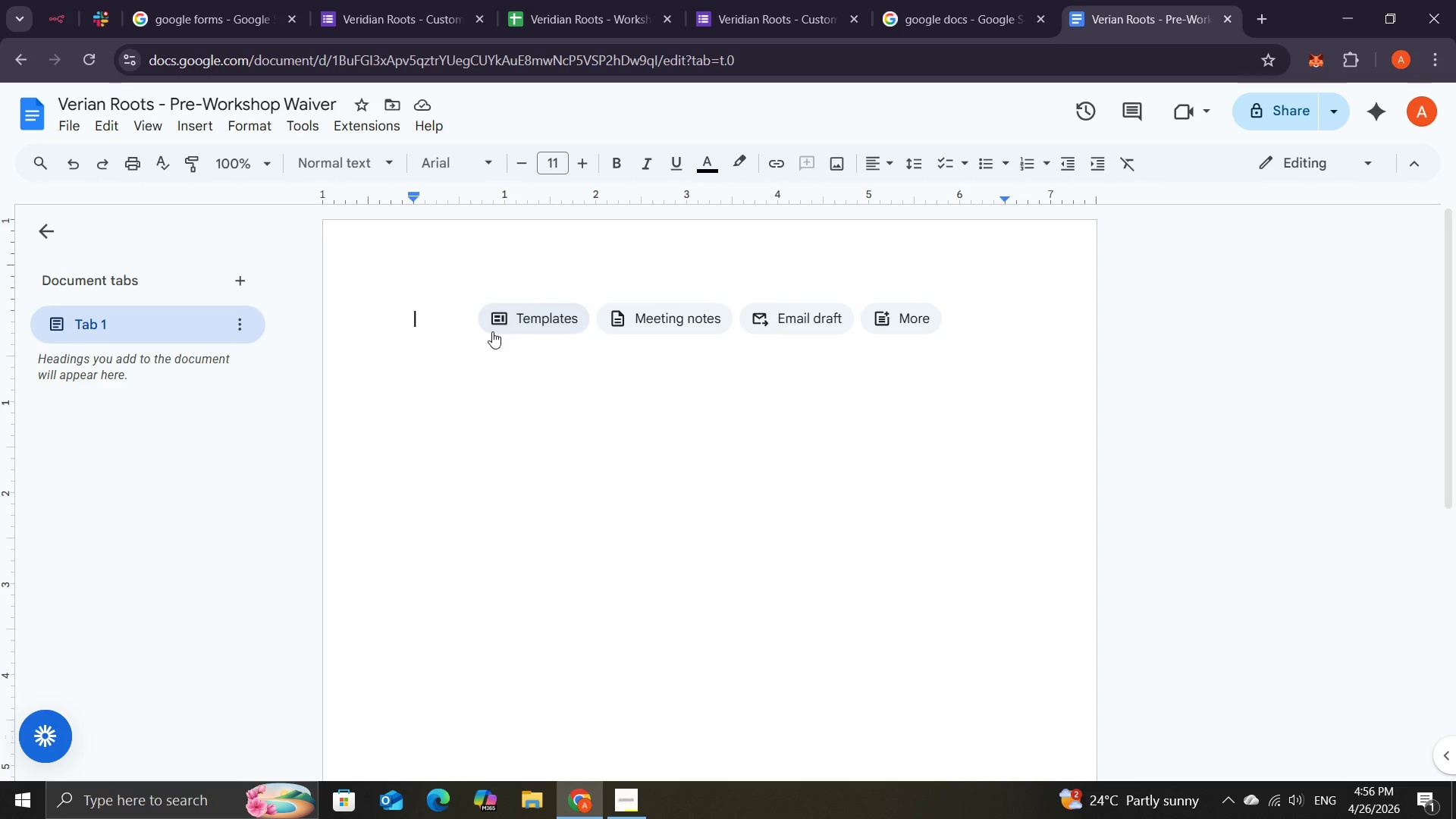 
wait(26.7)
 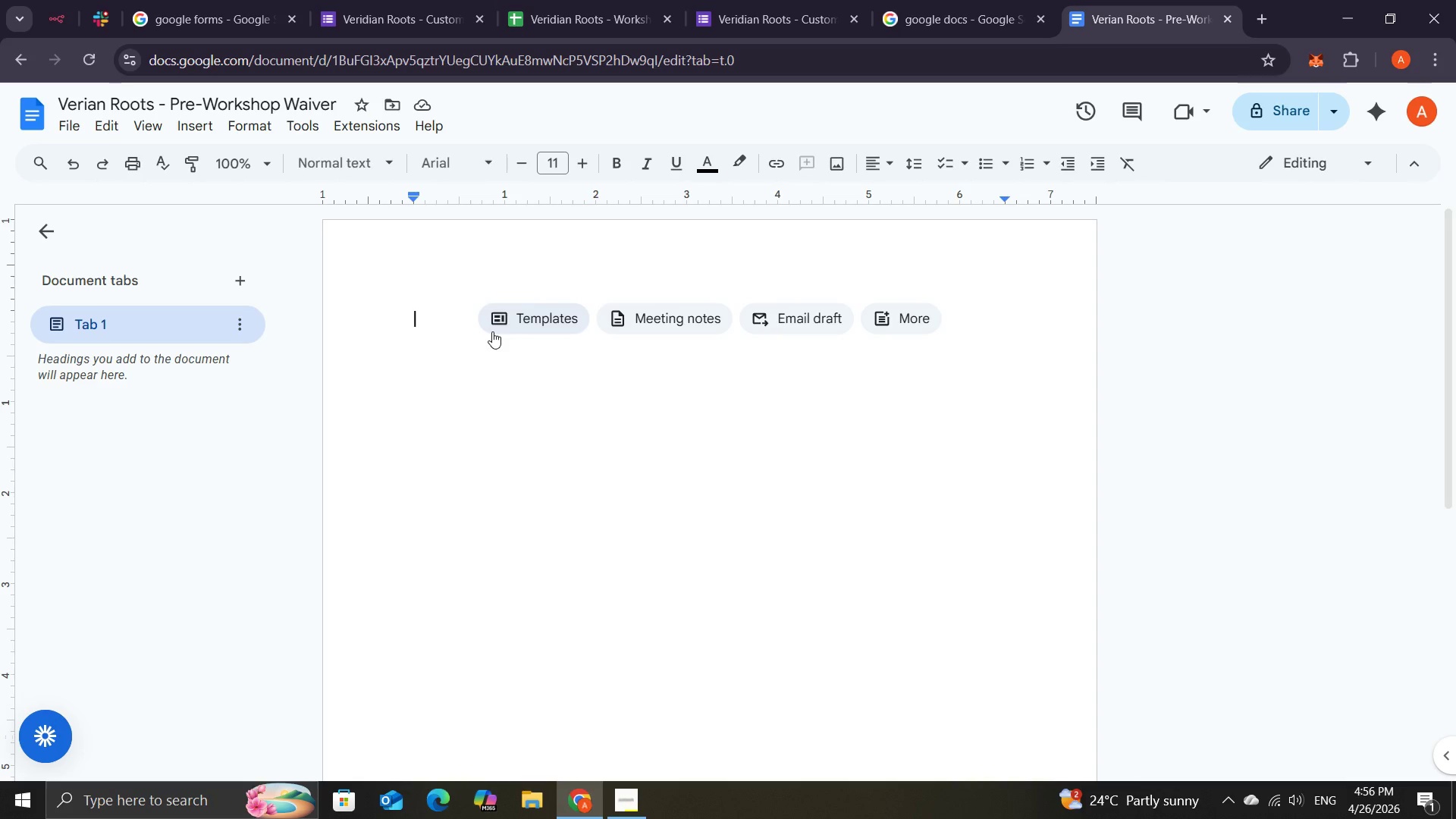 
type(Ver)
 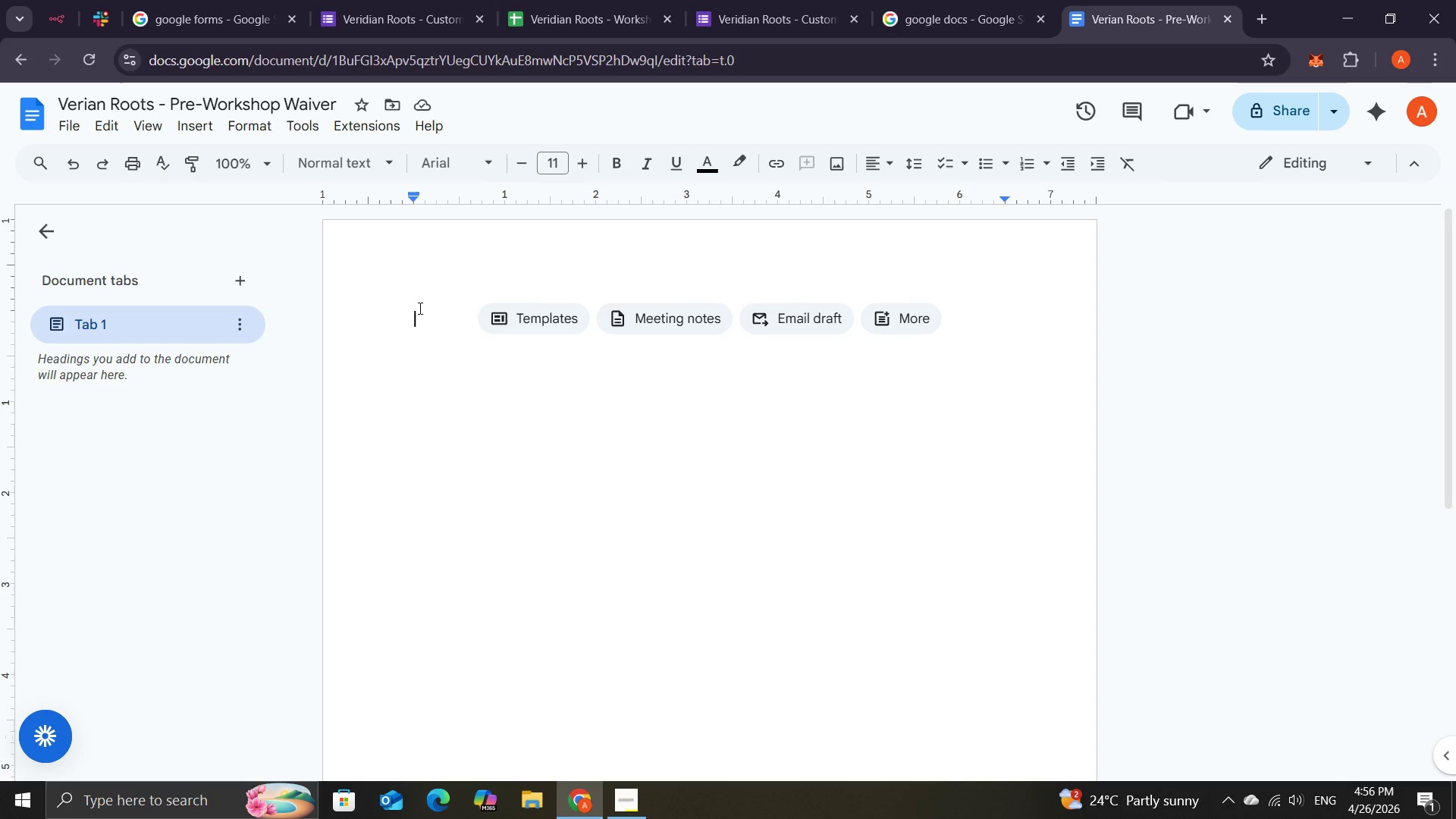 
left_click([419, 308])
 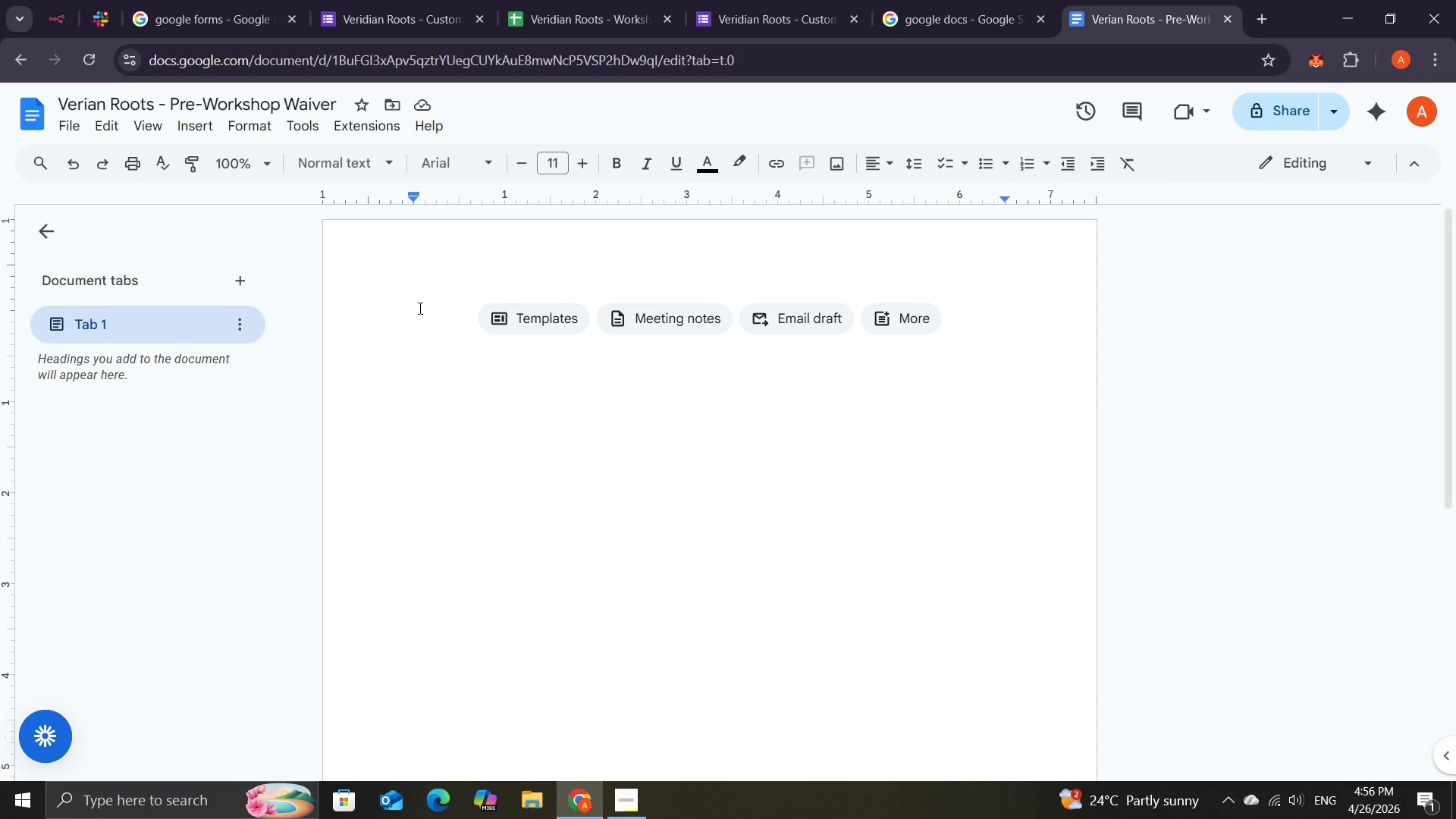 
wait(5.08)
 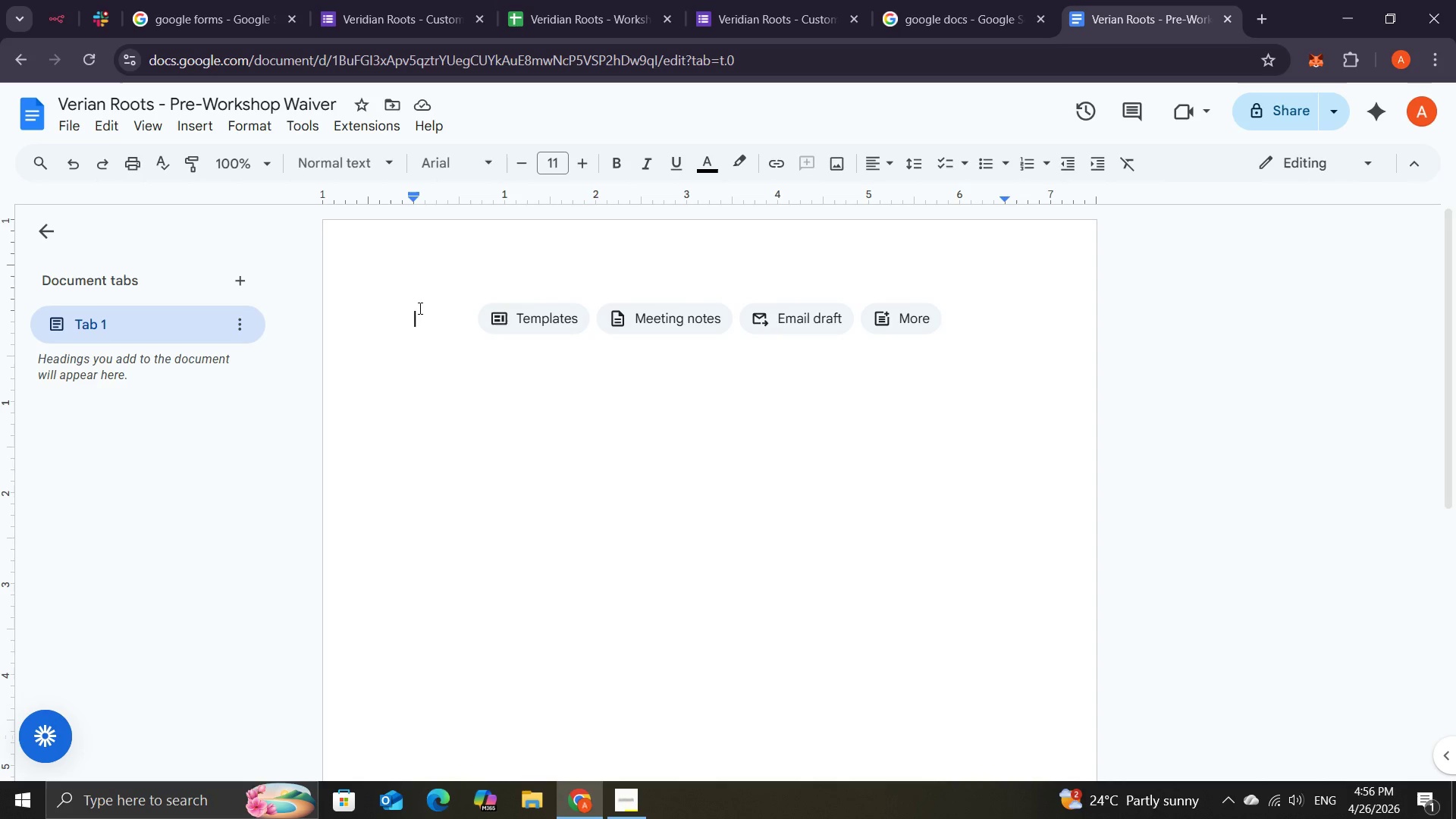 
mouse_move([585, 761])
 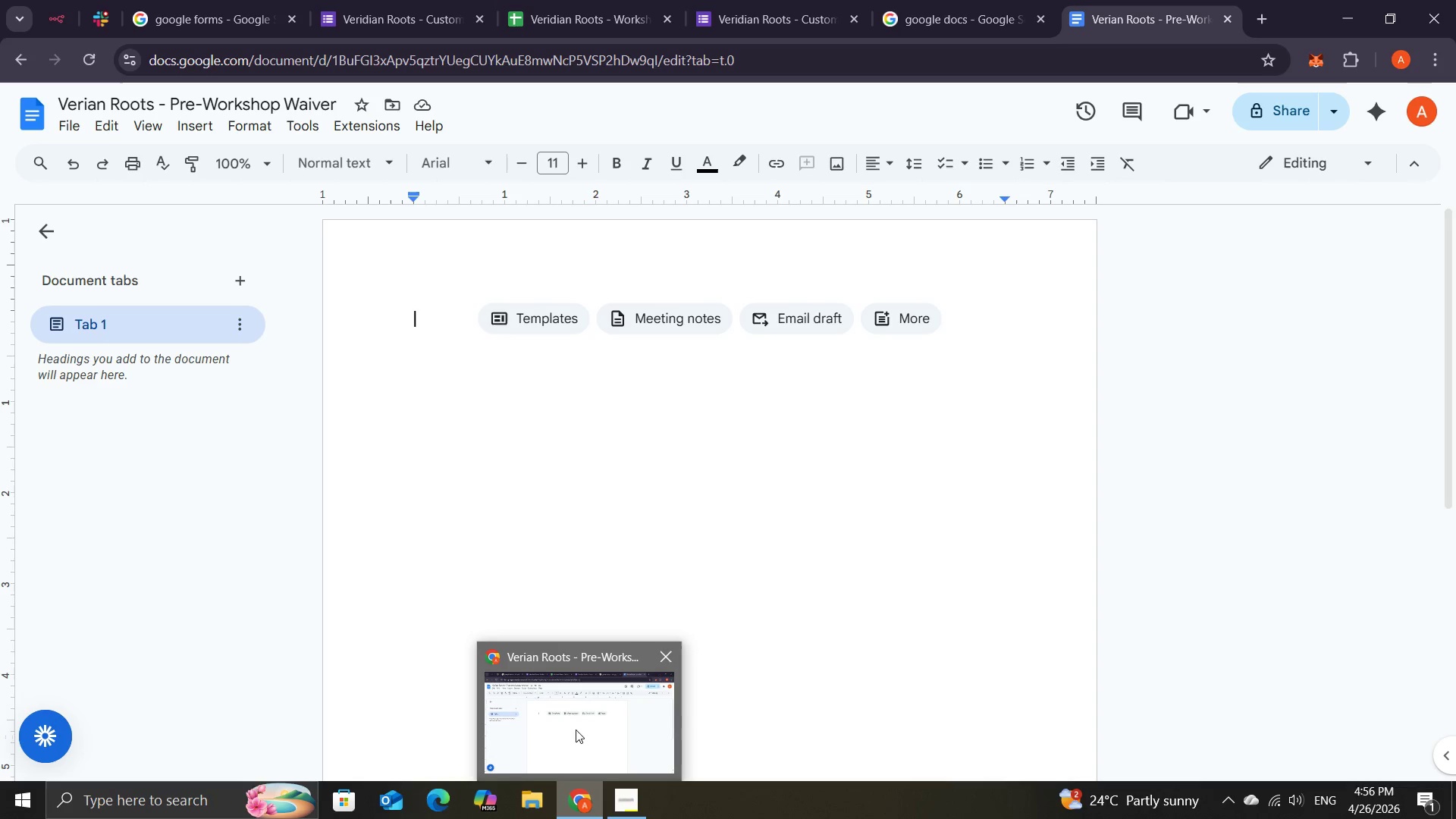 
mouse_move([582, 741])
 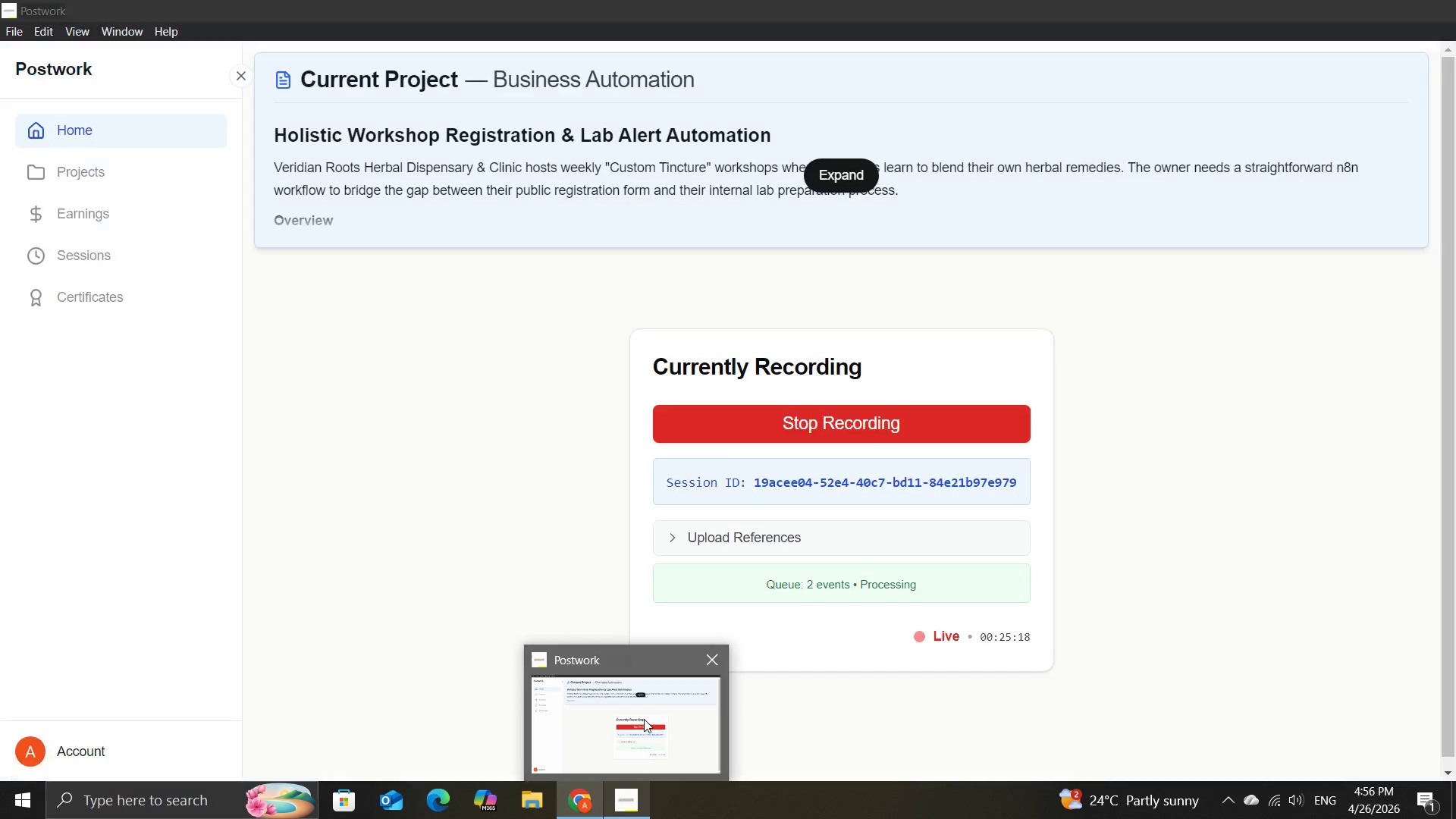 
left_click([644, 719])